 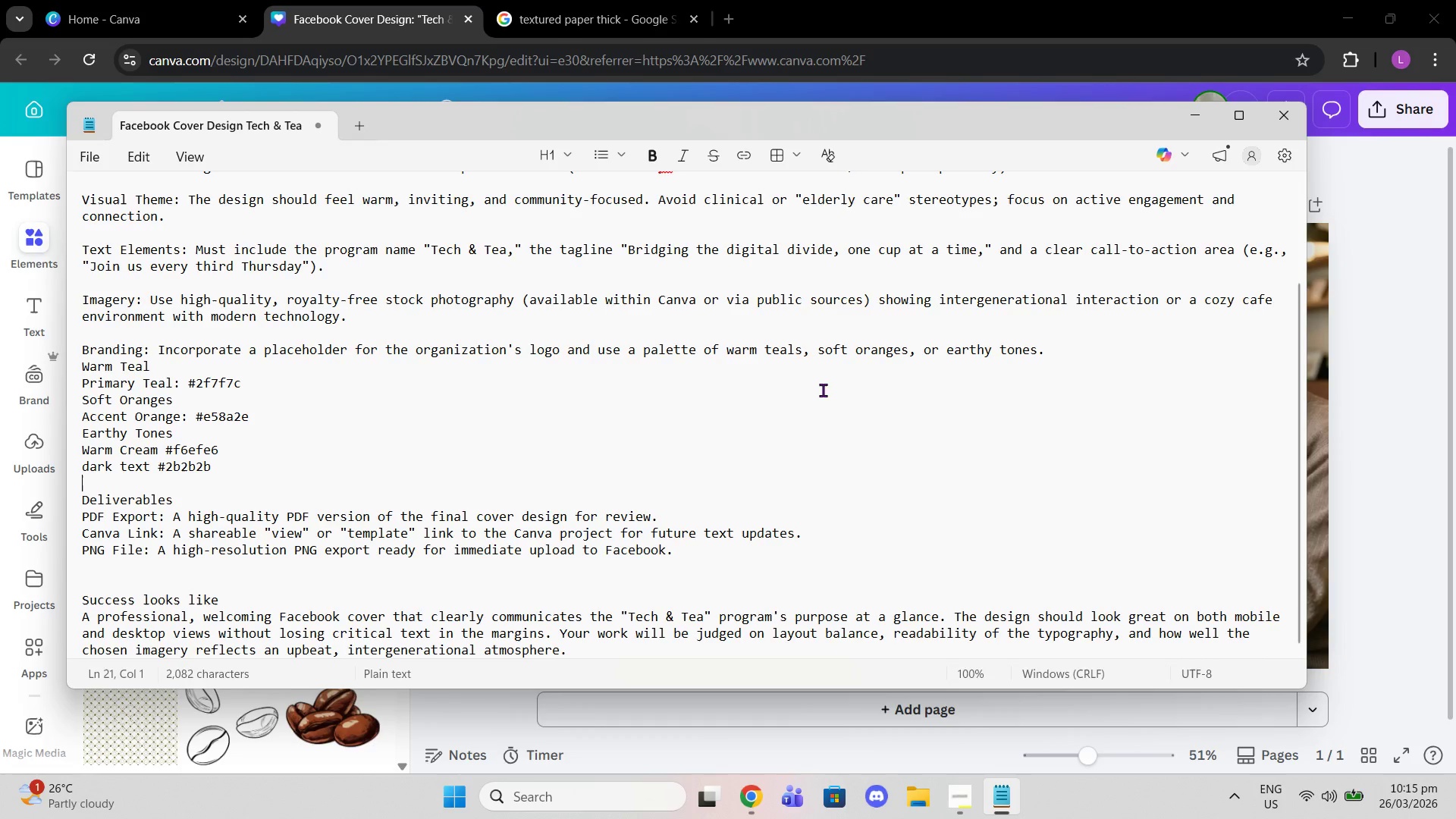 
left_click([890, 0])
 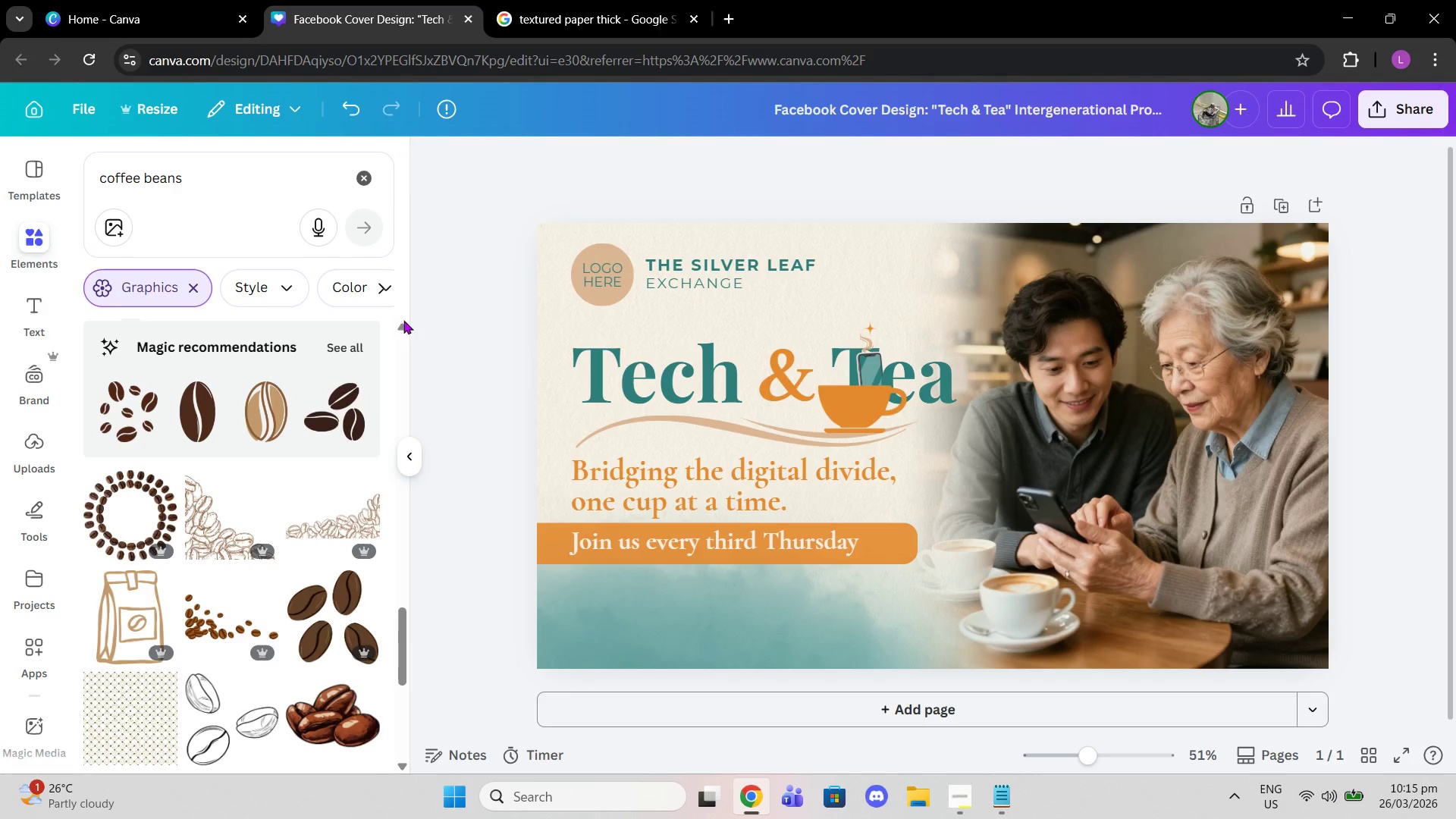 
scroll: coordinate [262, 510], scroll_direction: down, amount: 5.0
 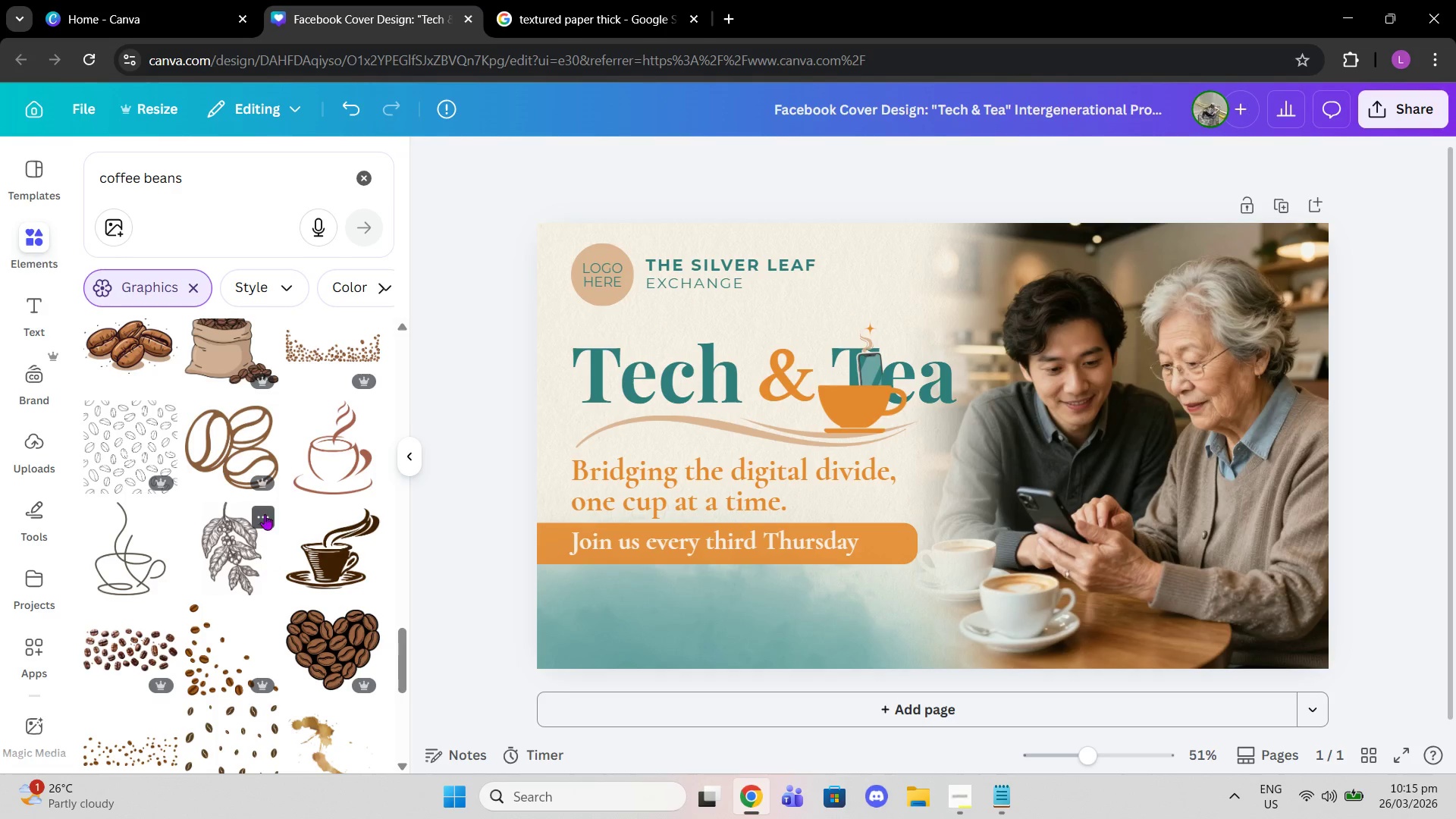 
left_click([332, 444])
 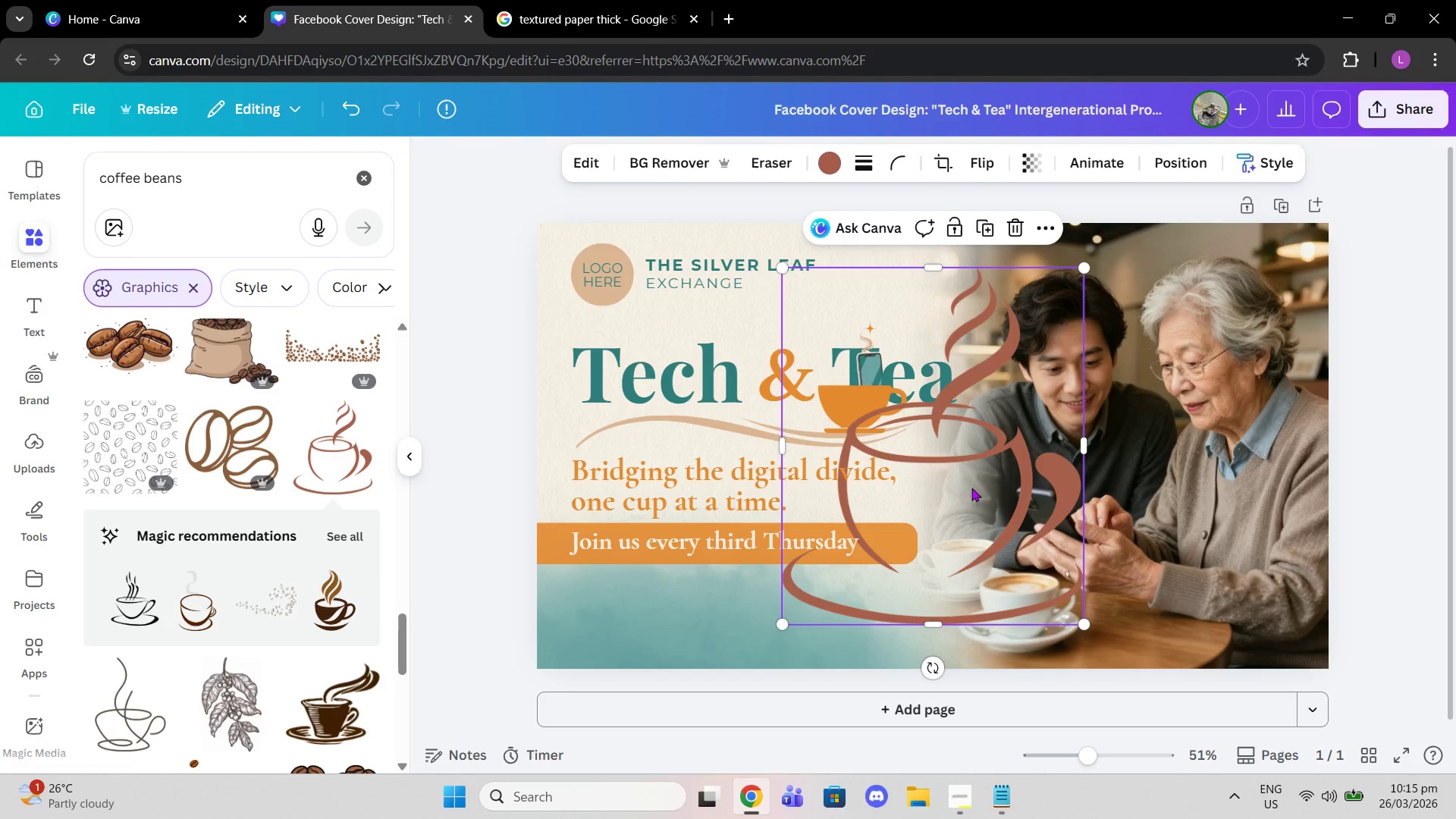 
left_click([836, 162])
 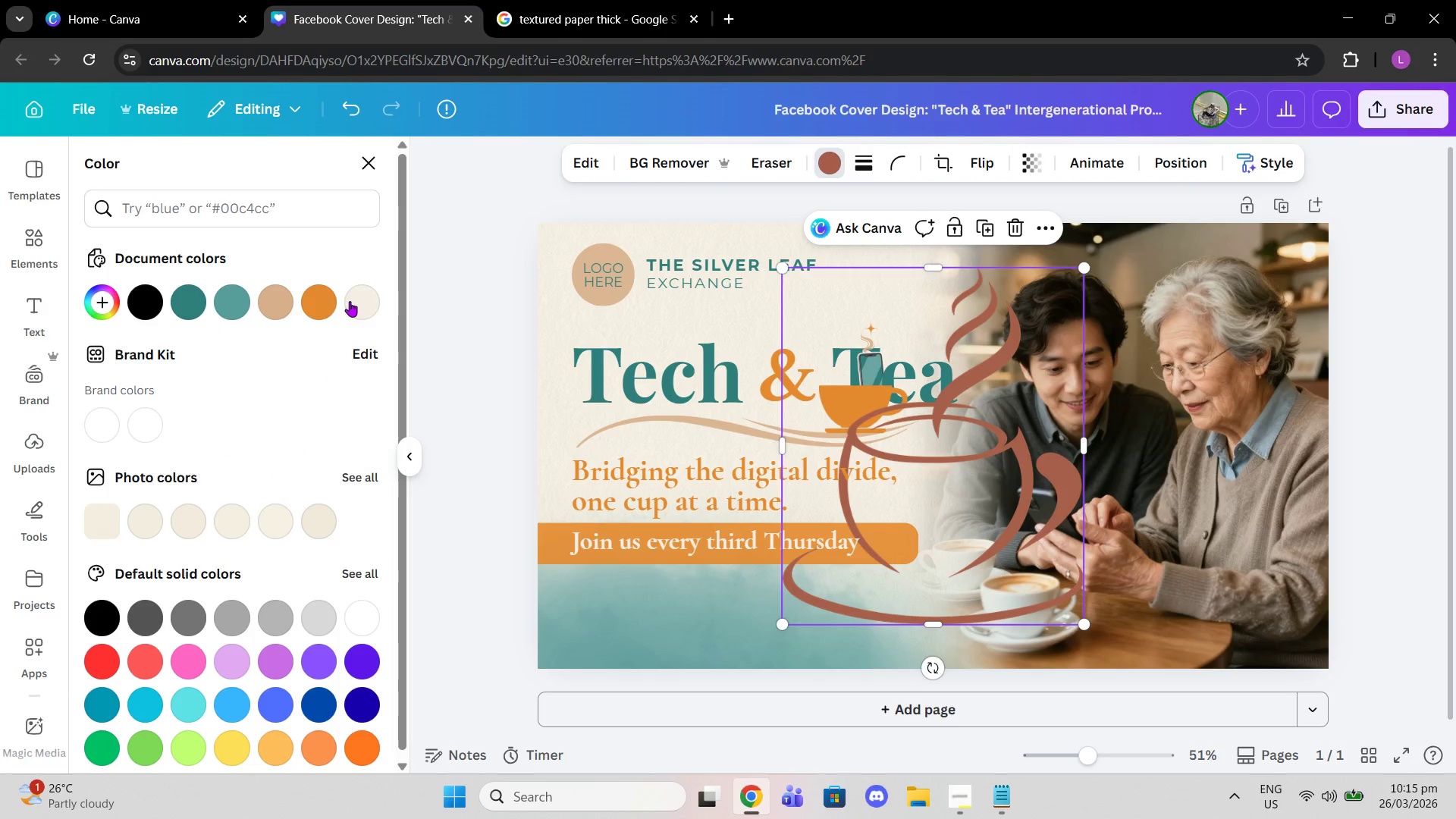 
left_click([318, 300])
 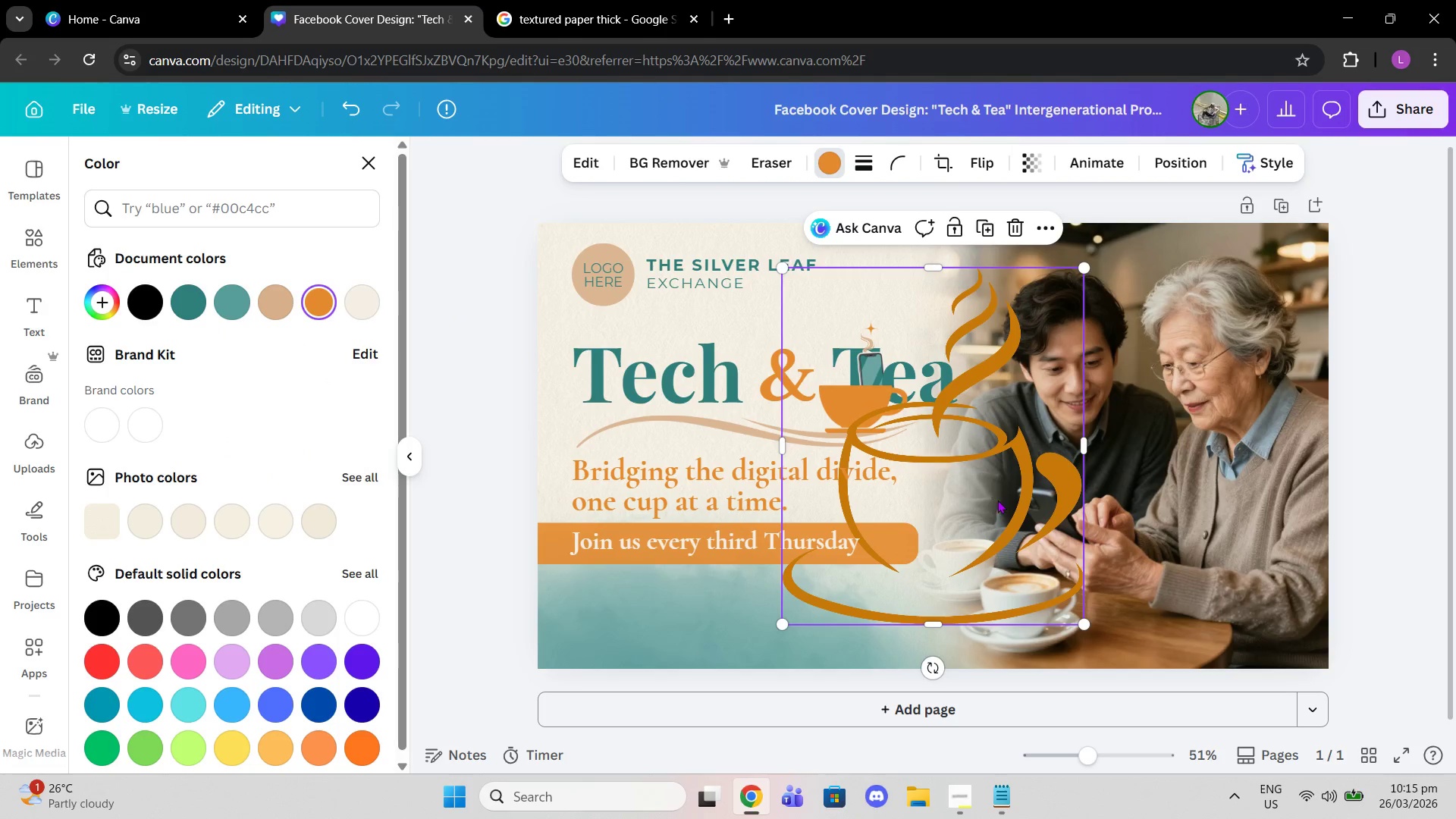 
left_click_drag(start_coordinate=[997, 500], to_coordinate=[784, 471])
 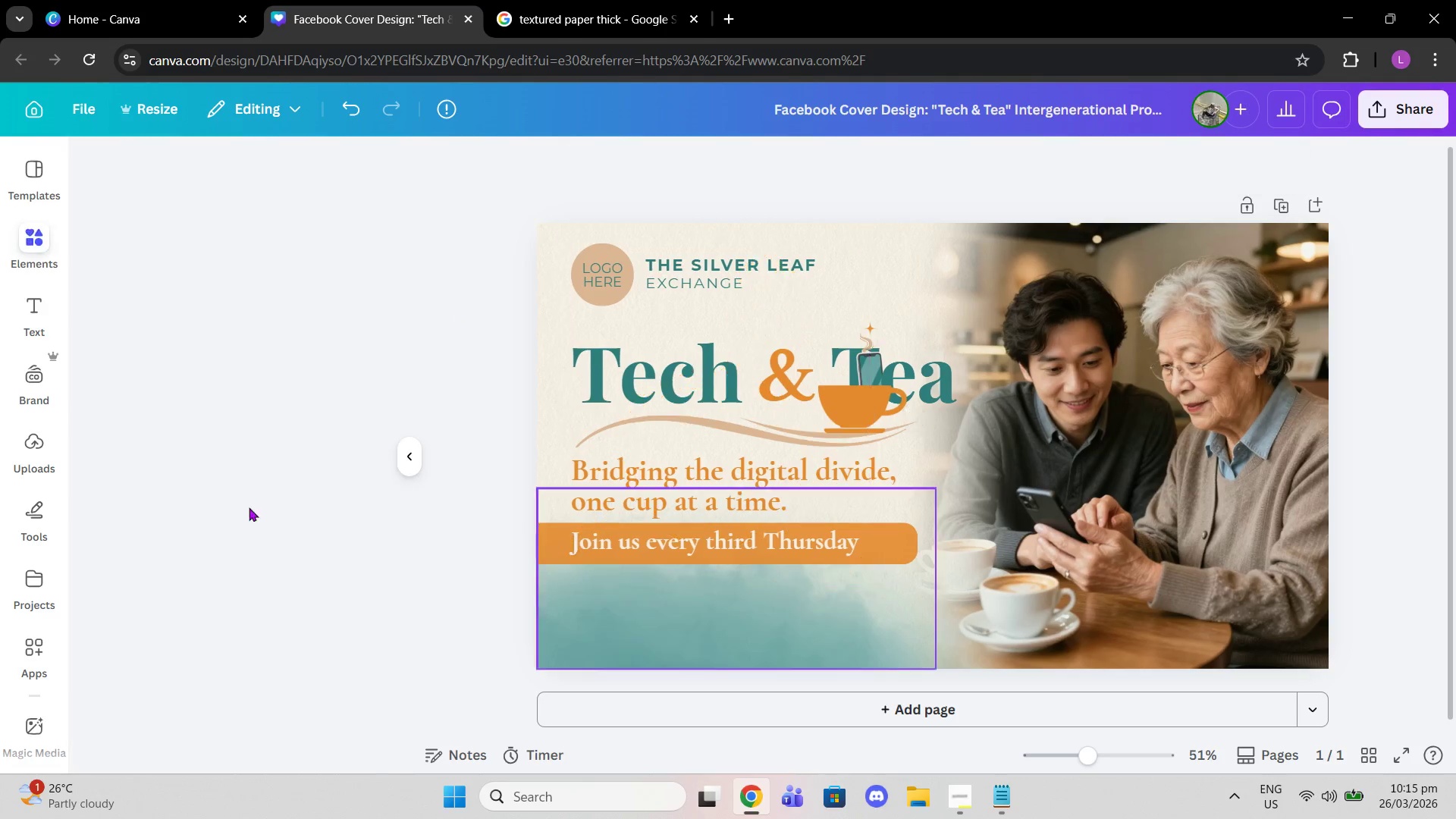 
scroll: coordinate [231, 504], scroll_direction: down, amount: 8.0
 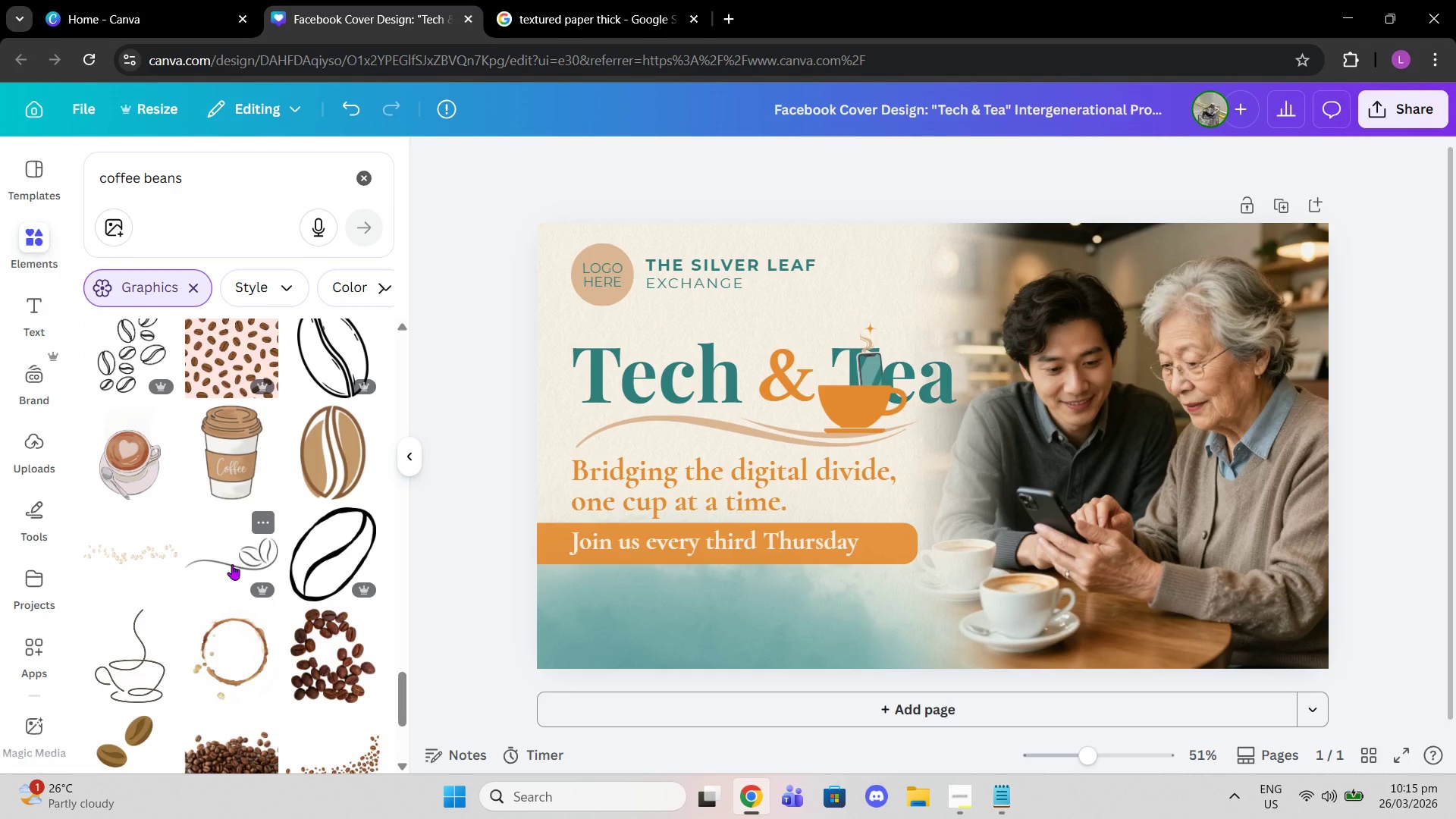 
left_click([232, 564])
 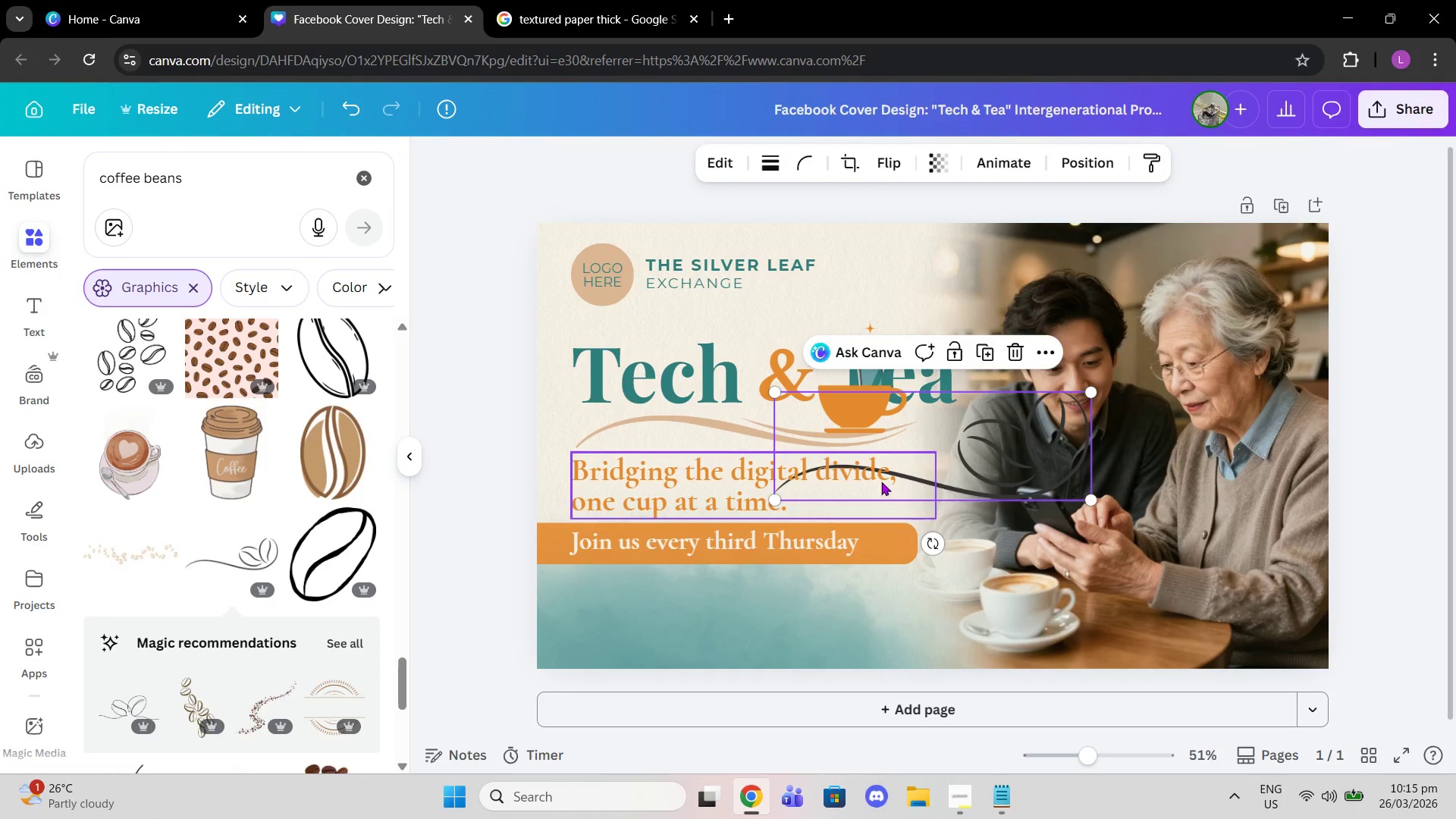 
left_click_drag(start_coordinate=[955, 466], to_coordinate=[779, 422])
 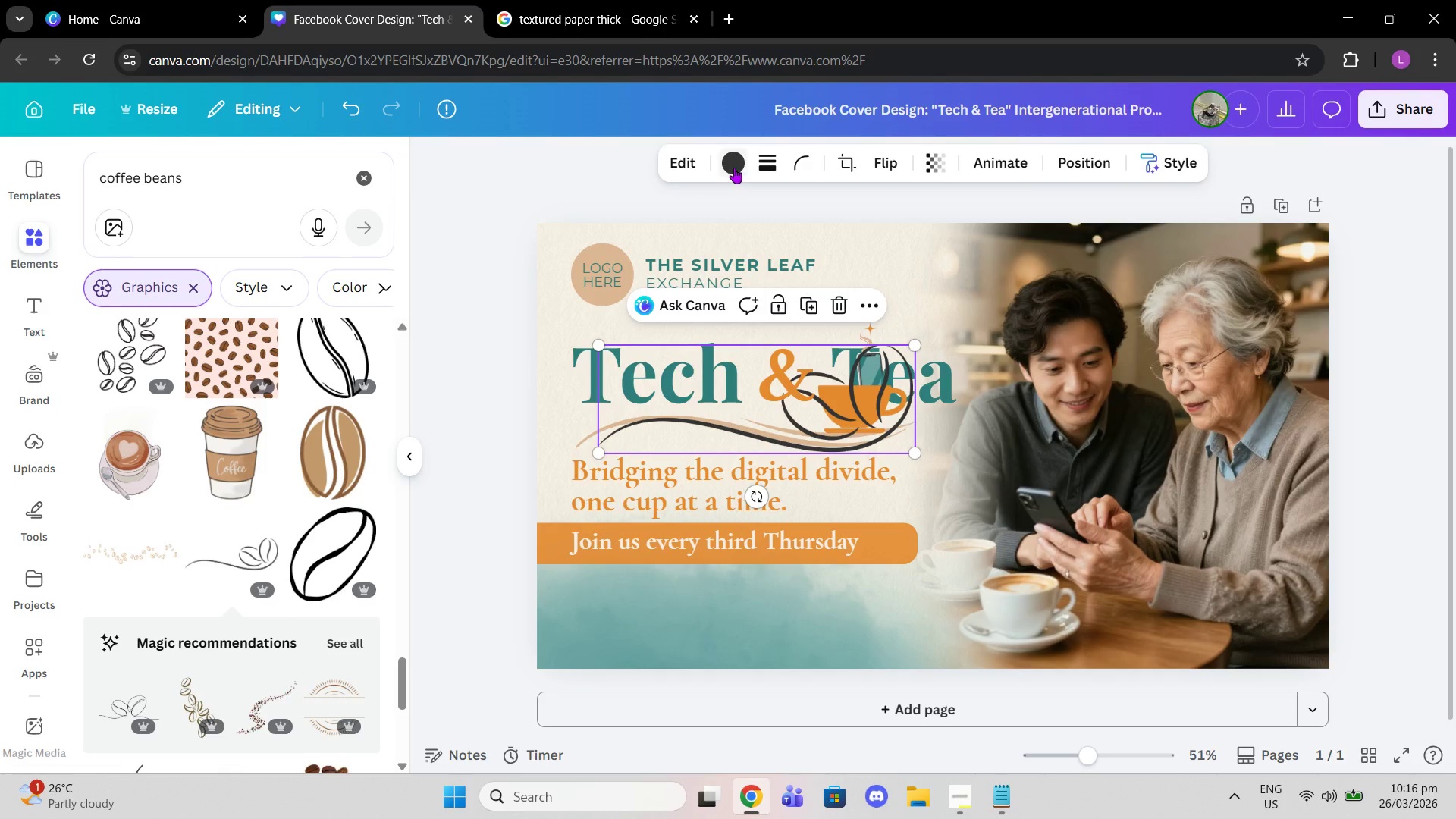 
left_click([734, 168])
 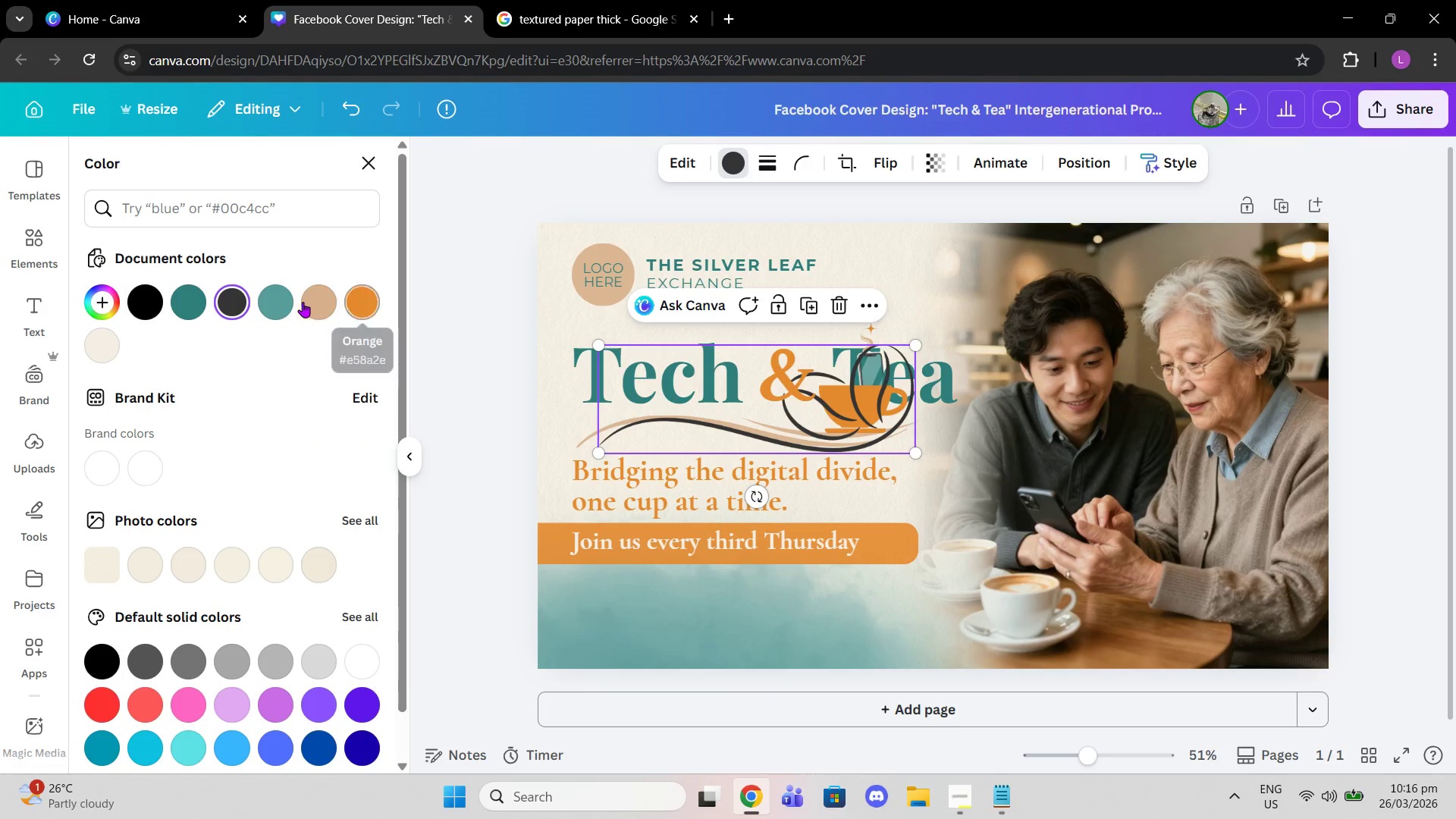 
left_click([320, 302])
 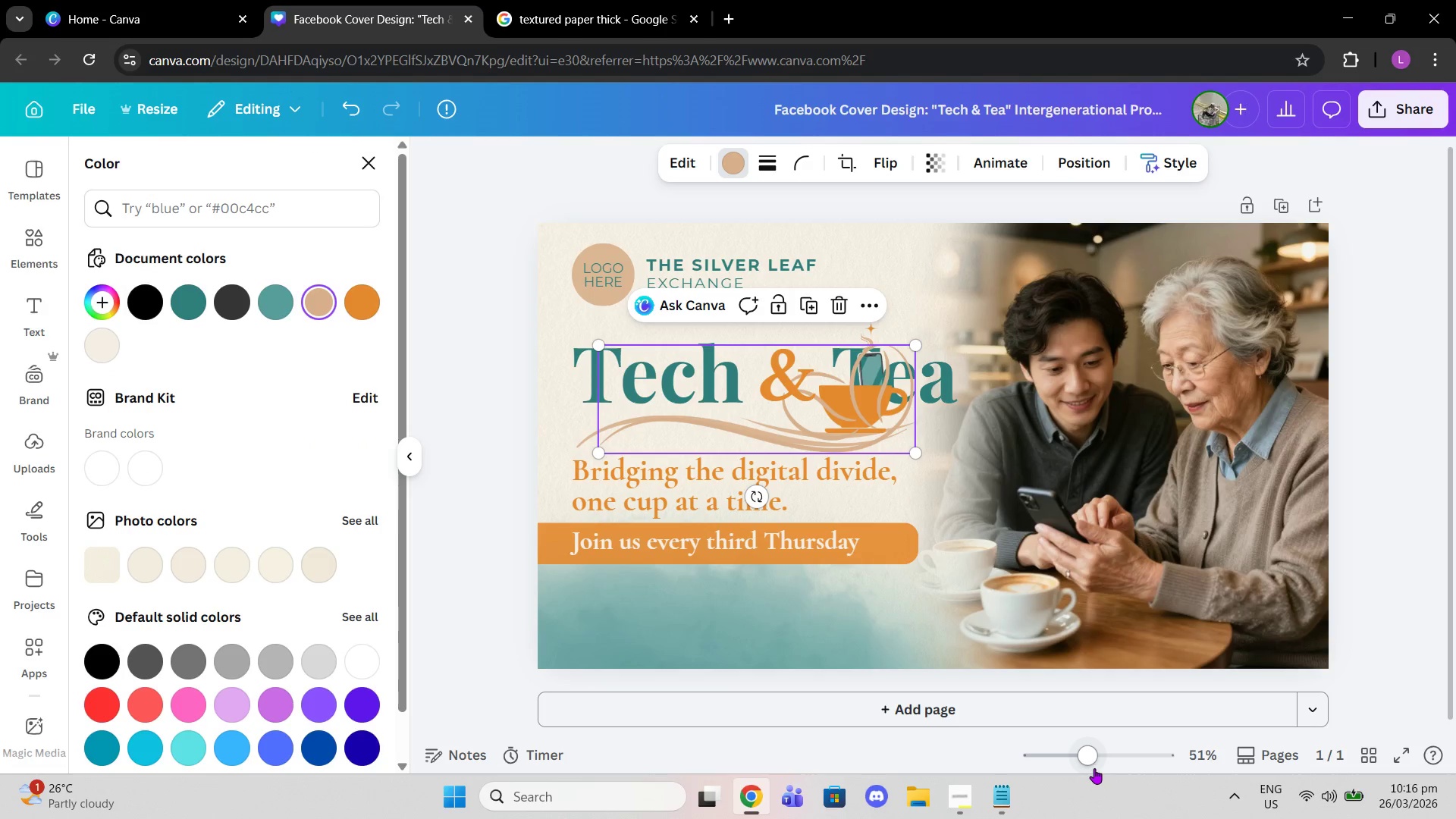 
left_click_drag(start_coordinate=[1087, 750], to_coordinate=[1130, 736])
 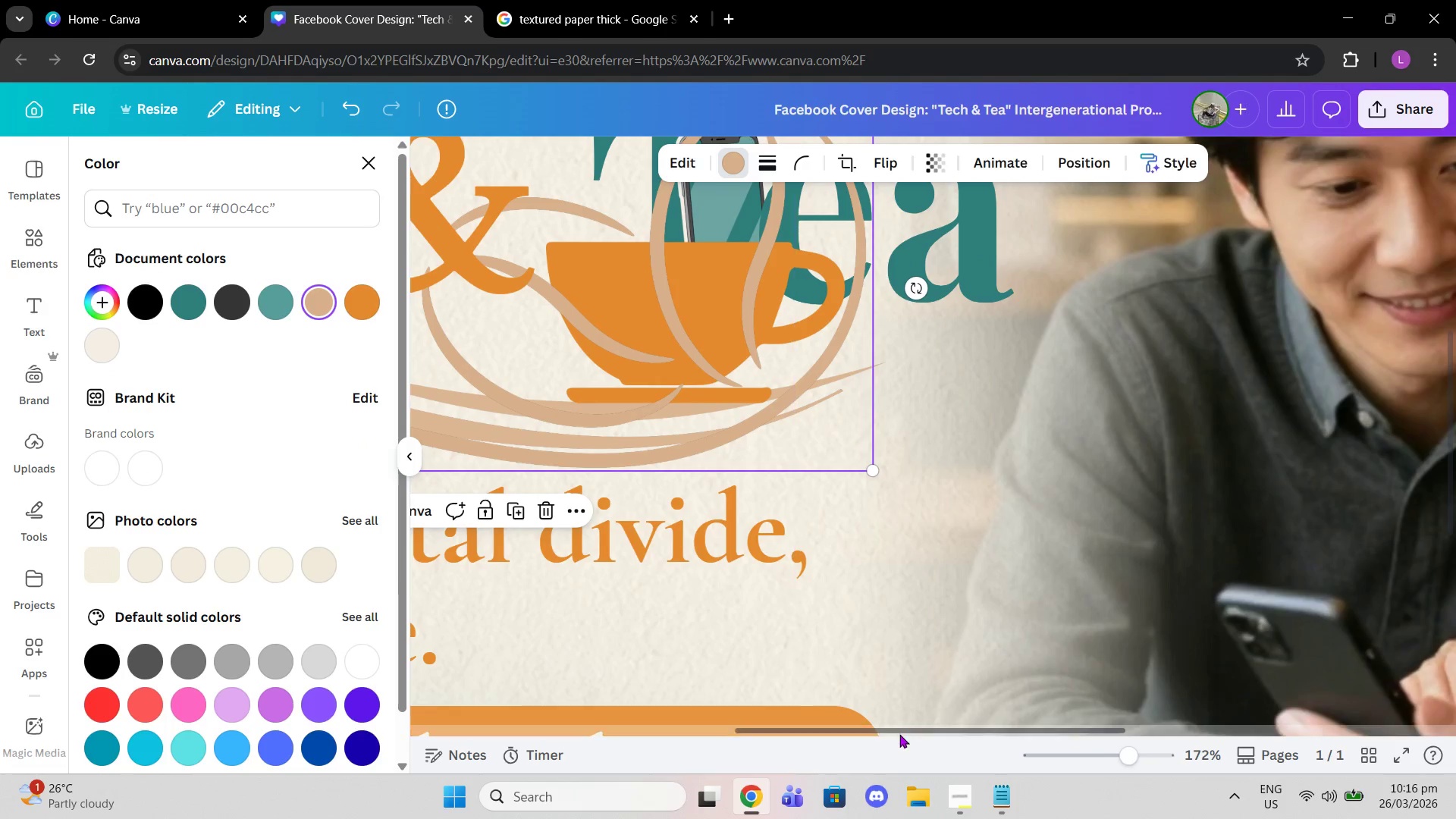 
left_click_drag(start_coordinate=[899, 734], to_coordinate=[469, 701])
 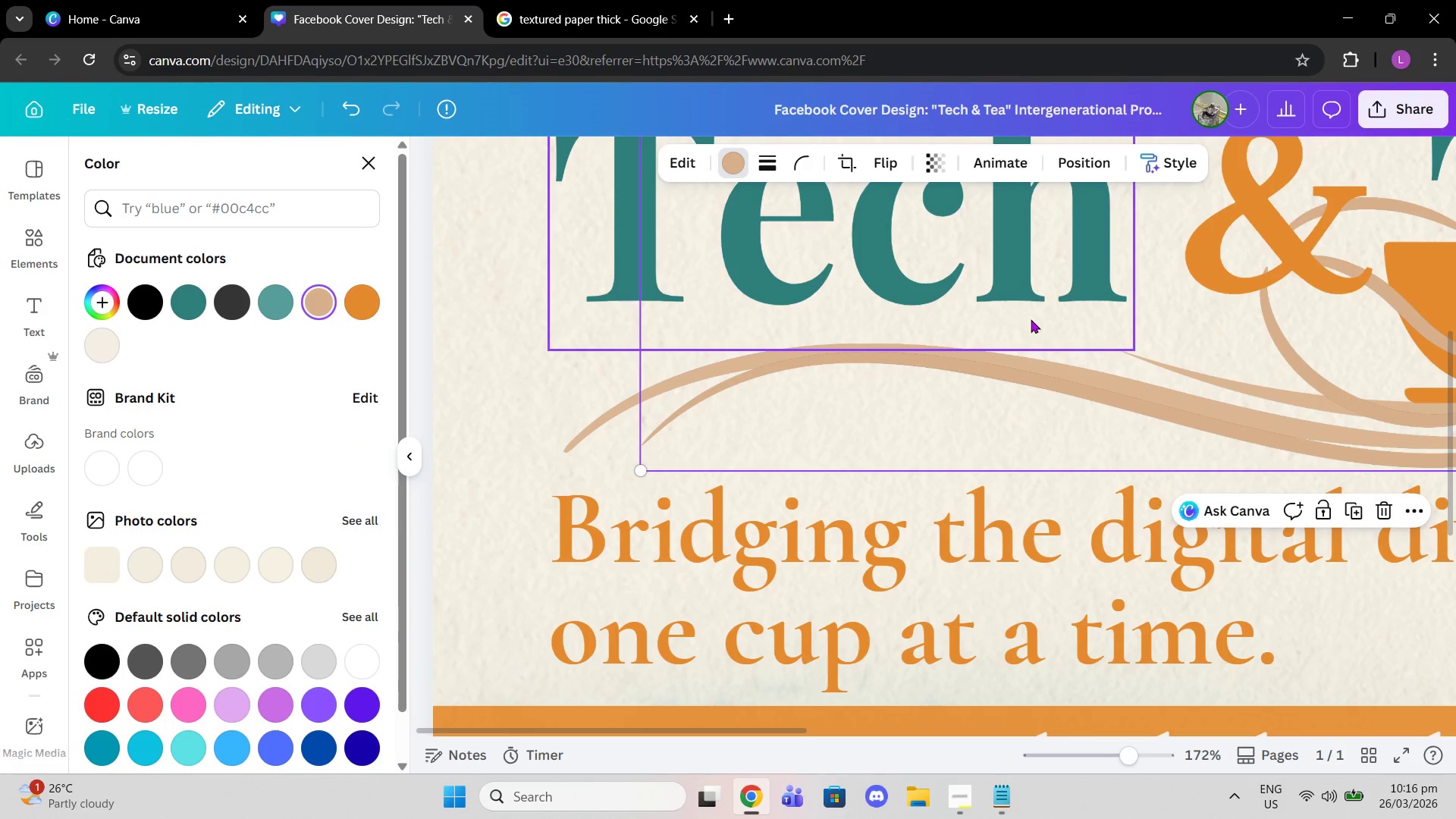 
left_click_drag(start_coordinate=[1031, 319], to_coordinate=[970, 362])
 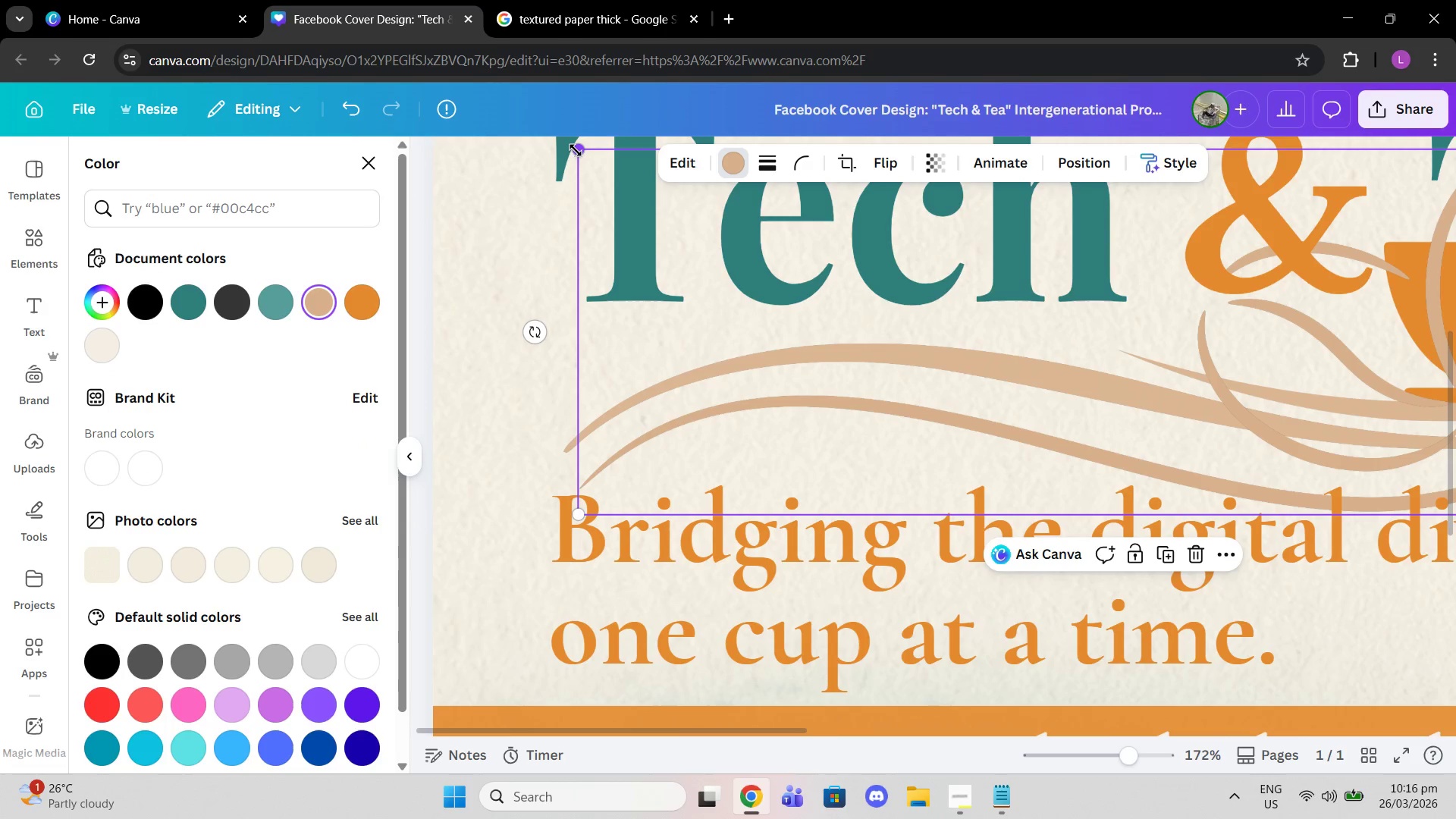 
left_click_drag(start_coordinate=[576, 150], to_coordinate=[1245, 472])
 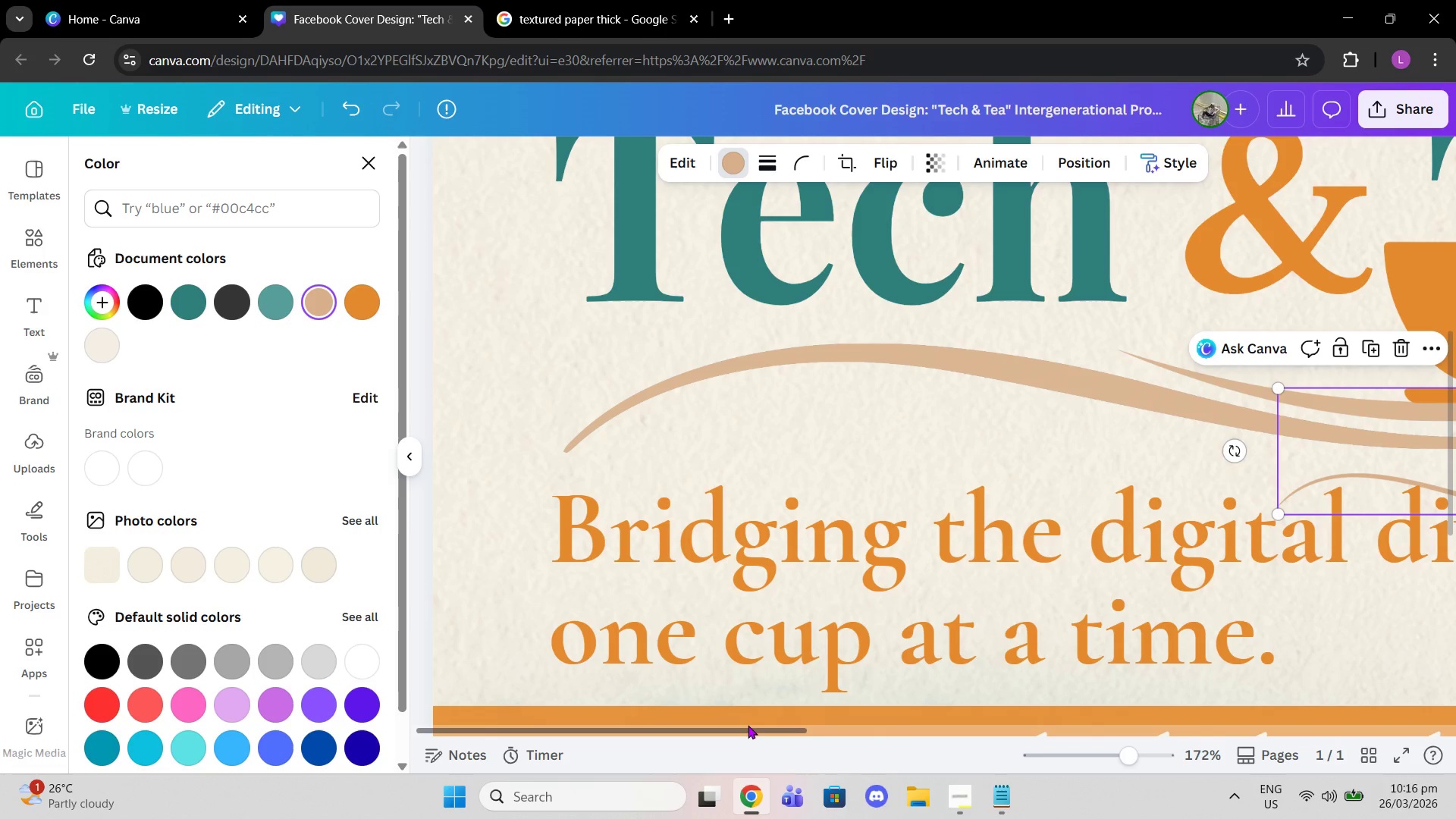 
left_click_drag(start_coordinate=[739, 732], to_coordinate=[1034, 706])
 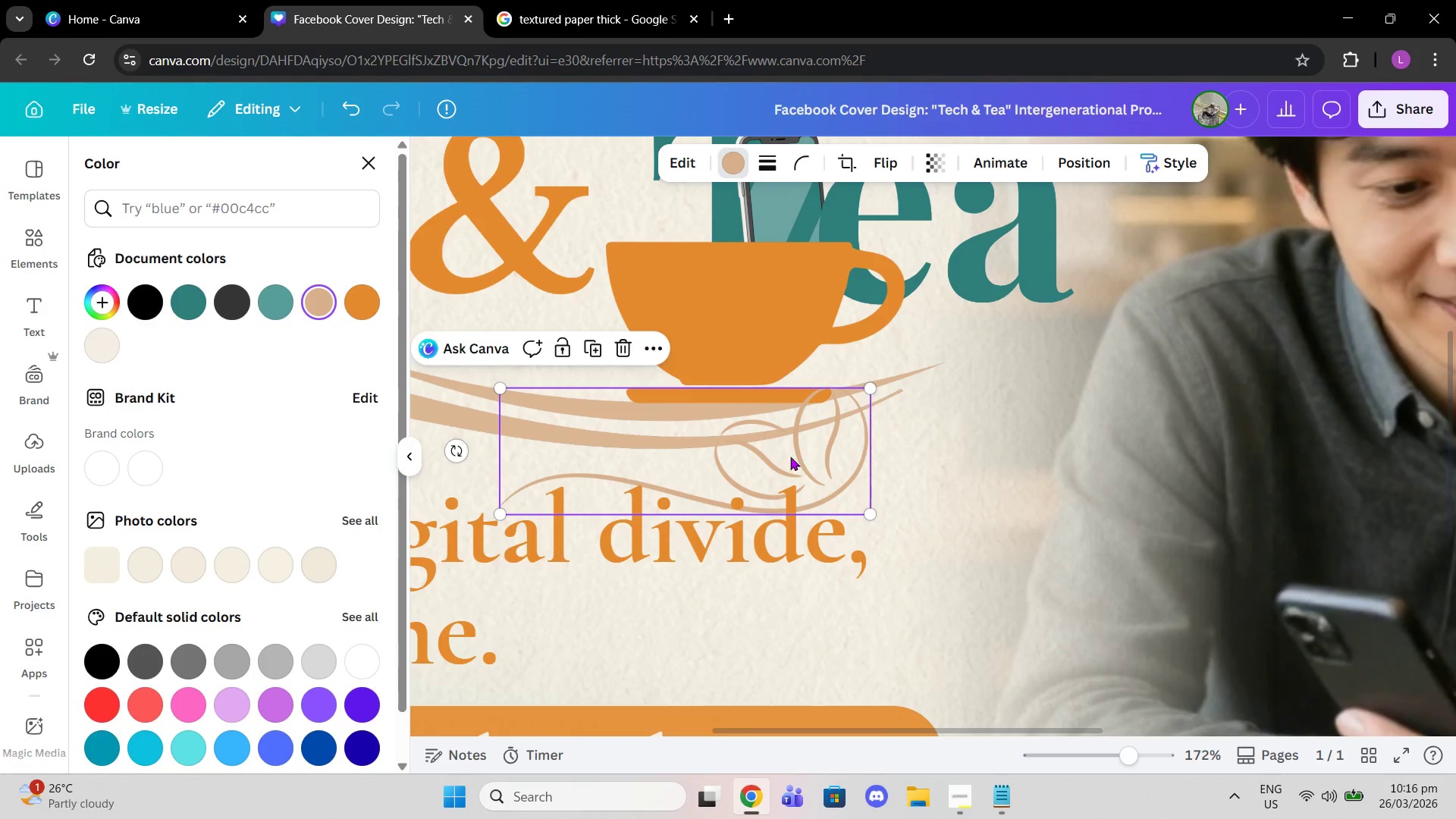 
left_click_drag(start_coordinate=[789, 459], to_coordinate=[849, 542])
 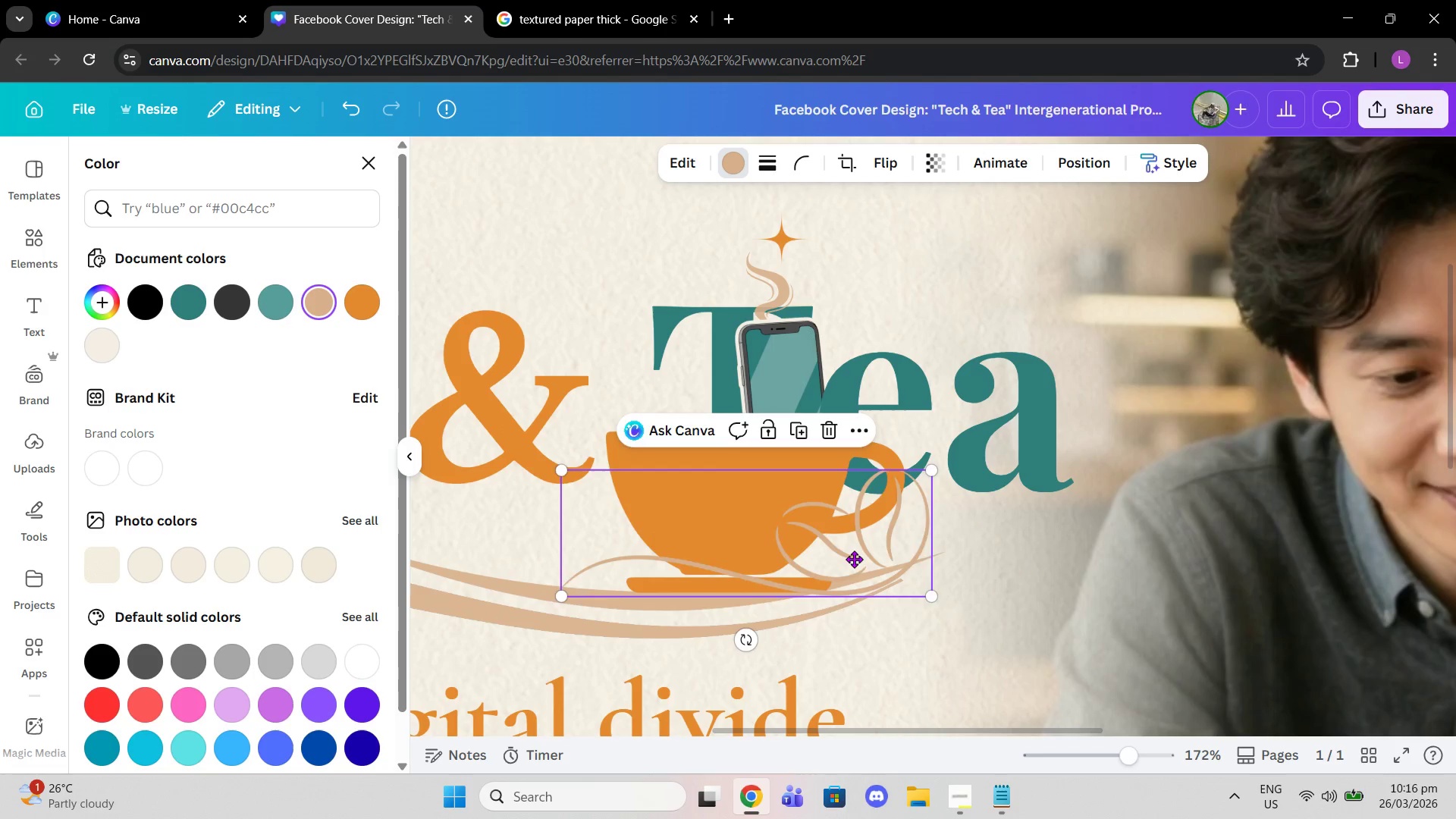 
scroll: coordinate [876, 355], scroll_direction: up, amount: 2.0
 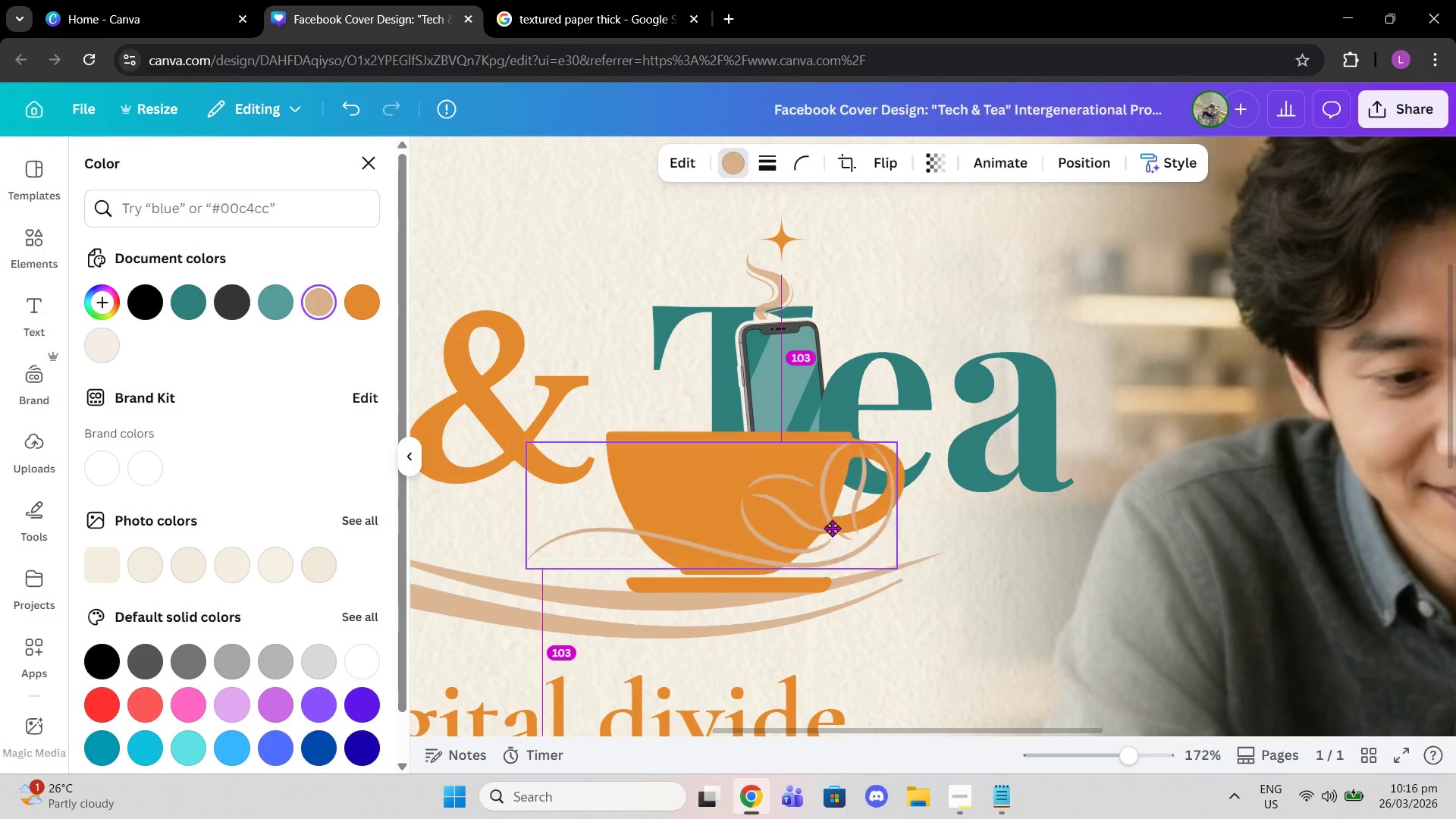 
left_click_drag(start_coordinate=[852, 542], to_coordinate=[857, 526])
 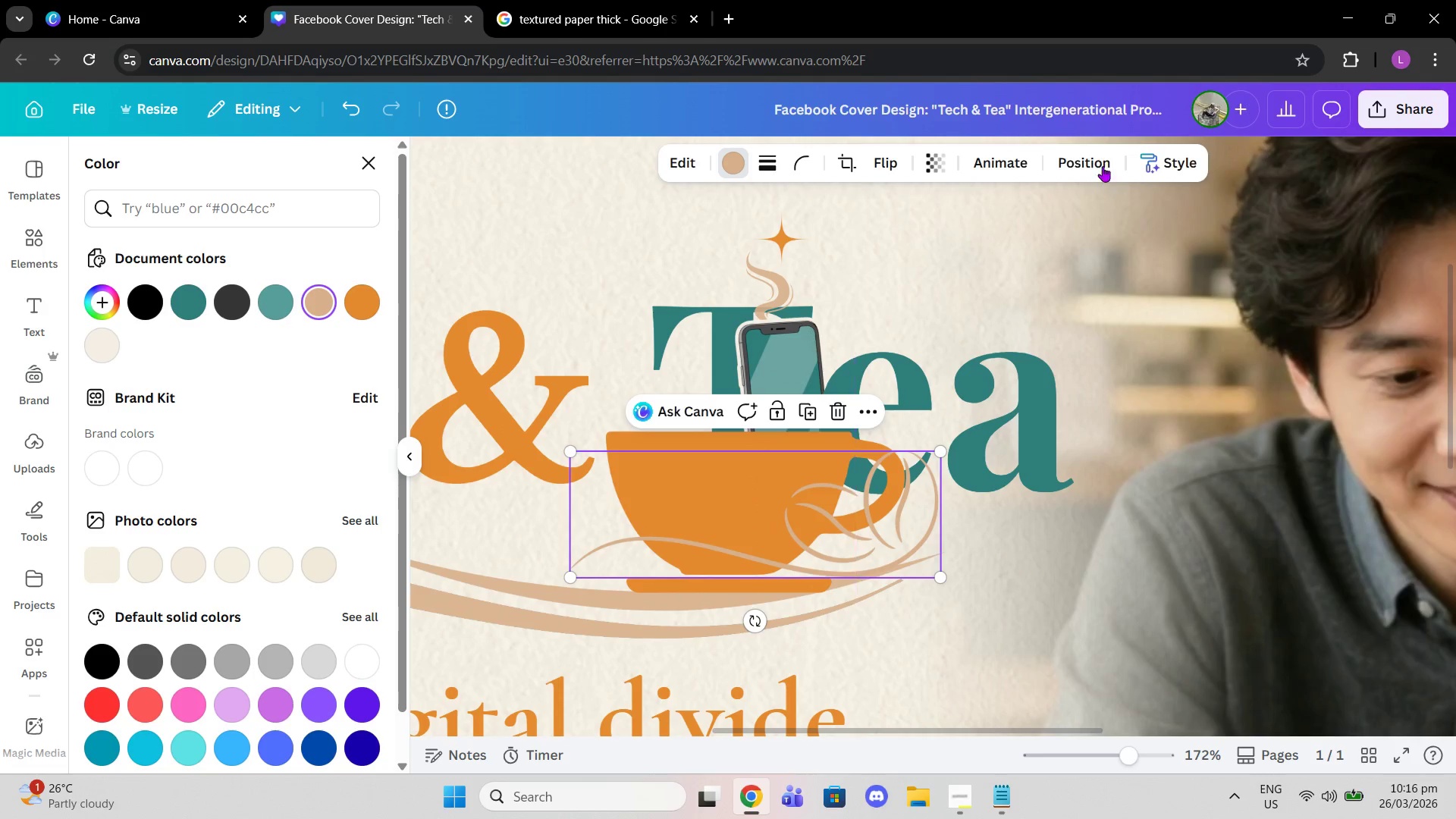 
left_click([1103, 159])
 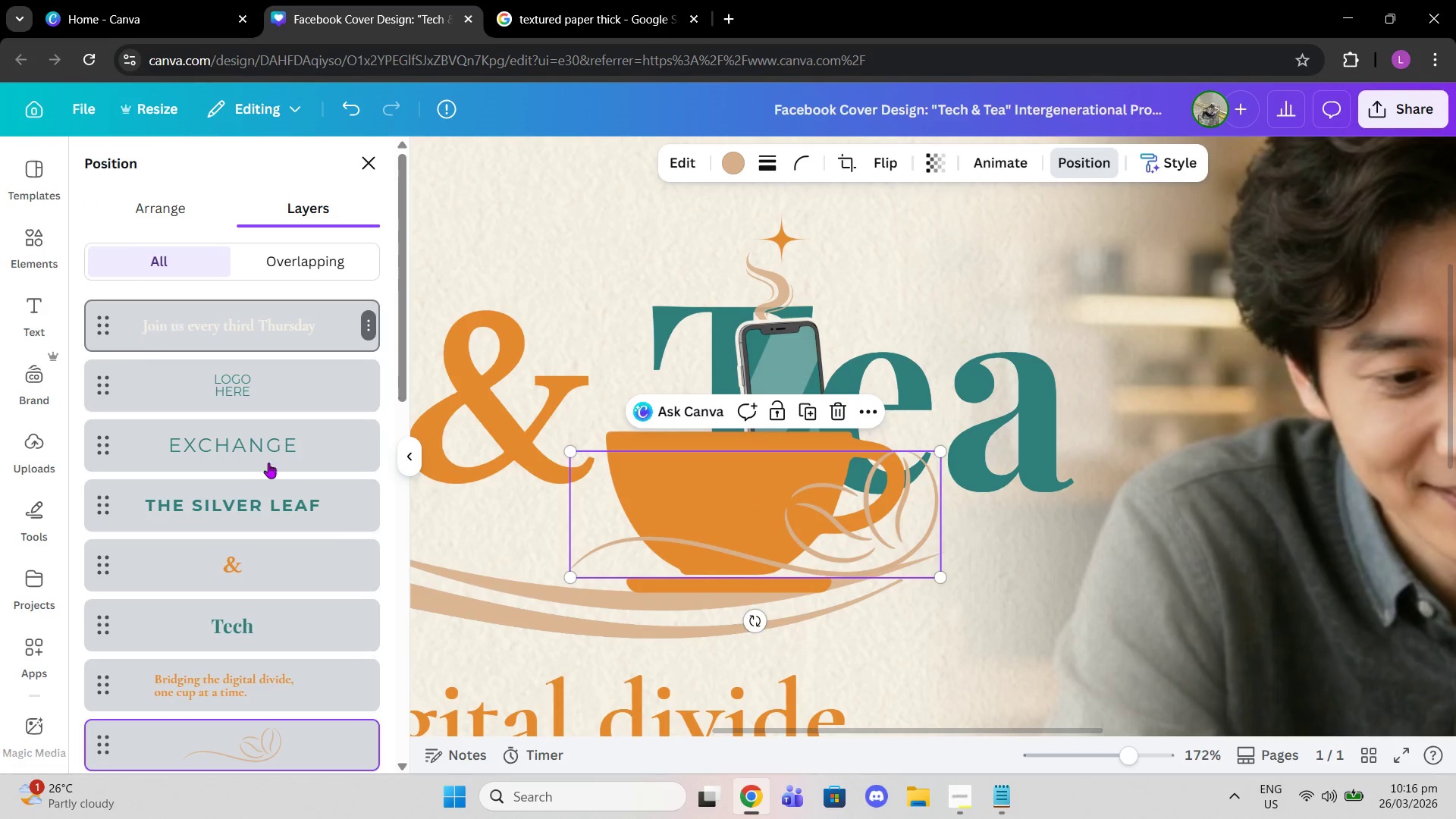 
scroll: coordinate [300, 570], scroll_direction: down, amount: 2.0
 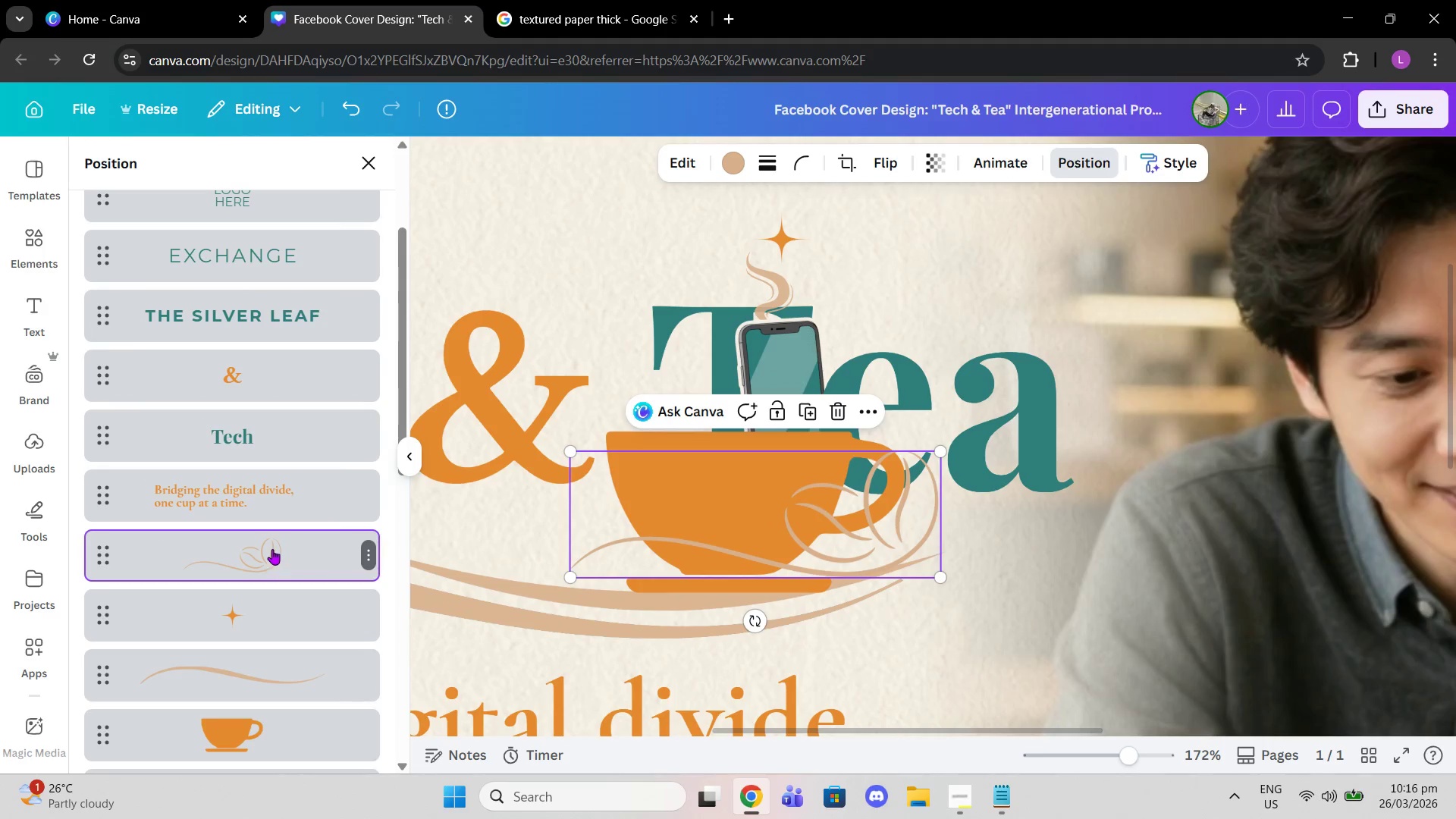 
left_click_drag(start_coordinate=[272, 549], to_coordinate=[271, 450])
 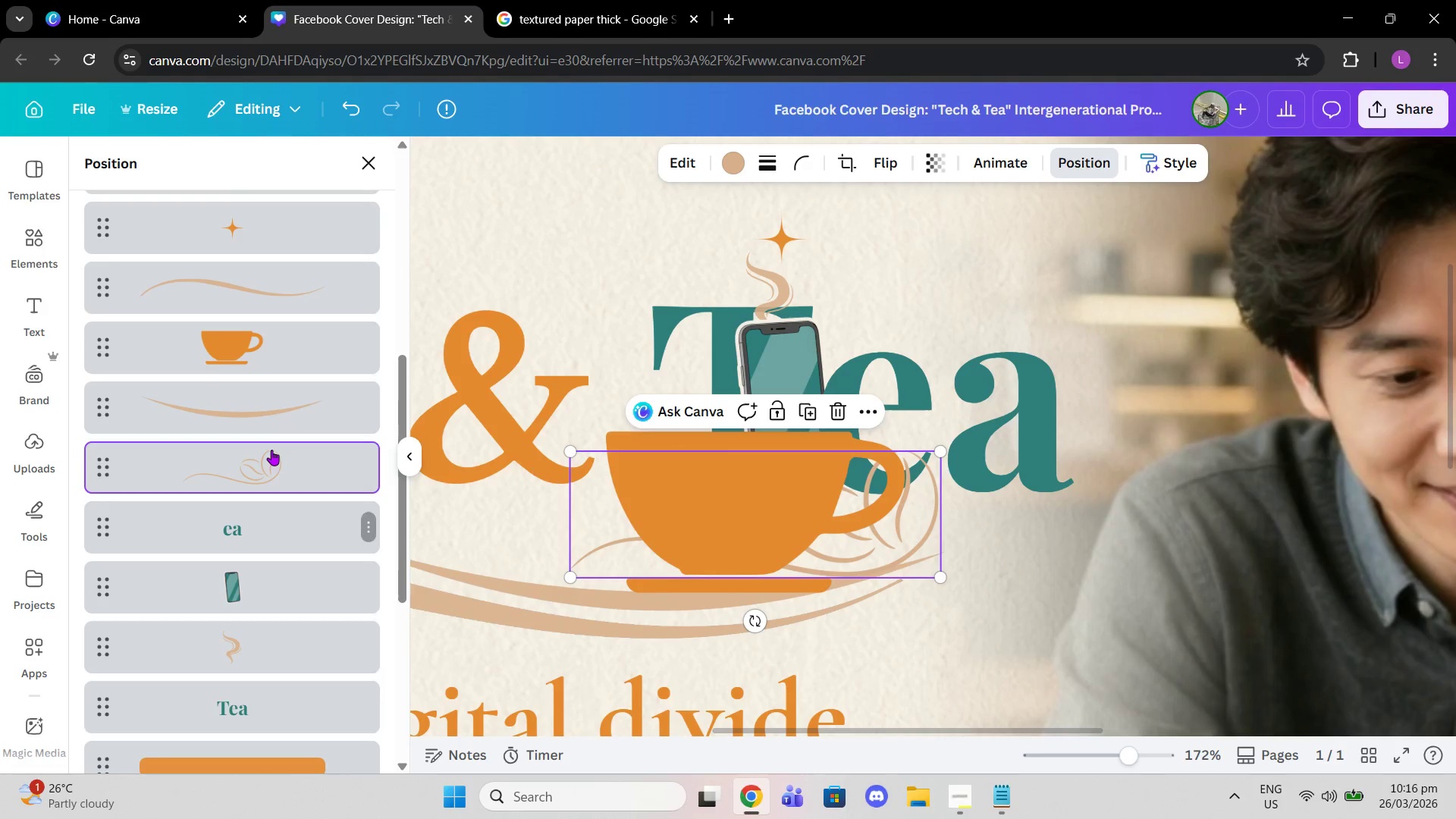 
scroll: coordinate [281, 682], scroll_direction: down, amount: 2.0
 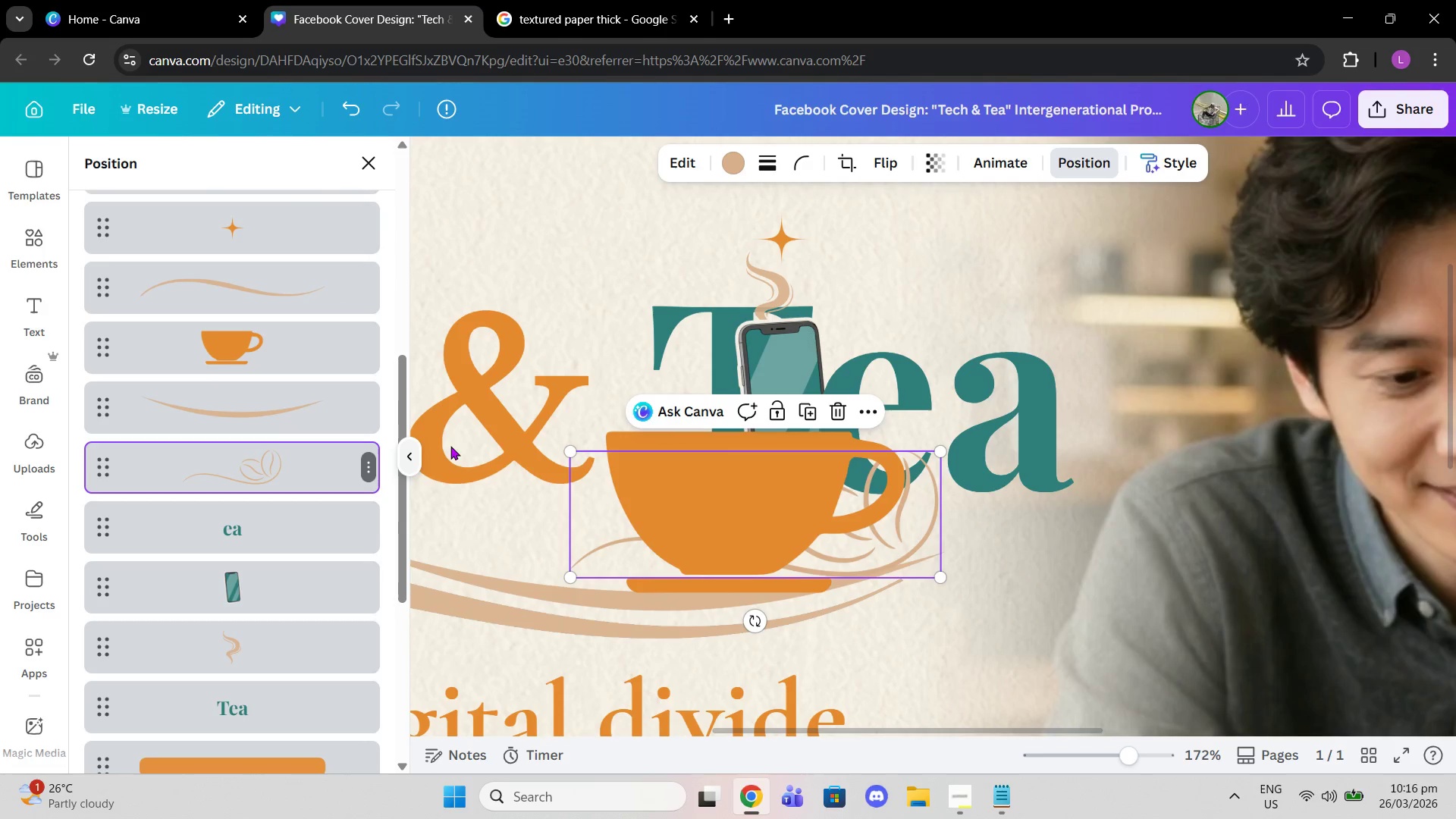 
left_click_drag(start_coordinate=[243, 466], to_coordinate=[243, 579])
 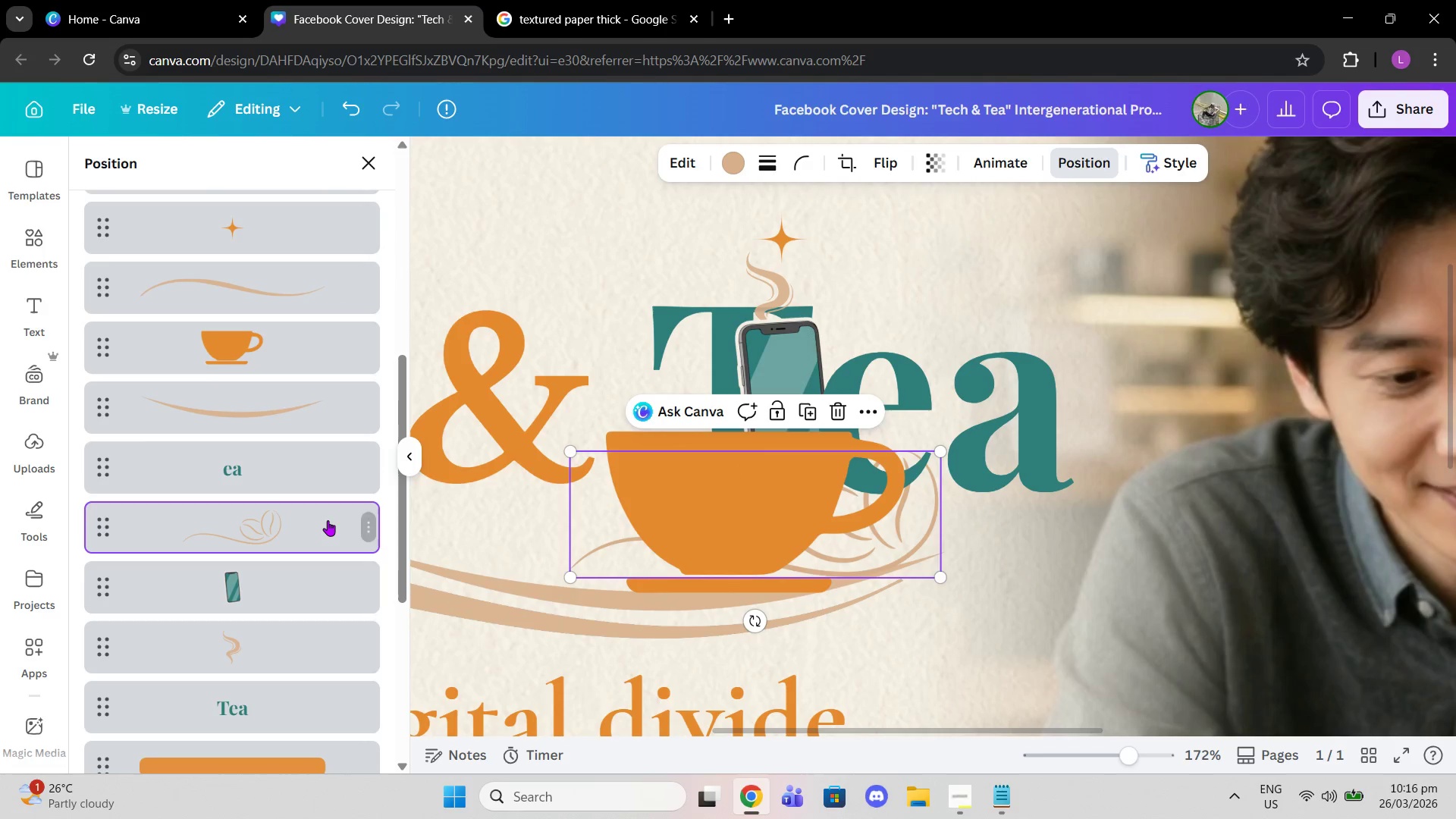 
left_click_drag(start_coordinate=[296, 535], to_coordinate=[274, 617])
 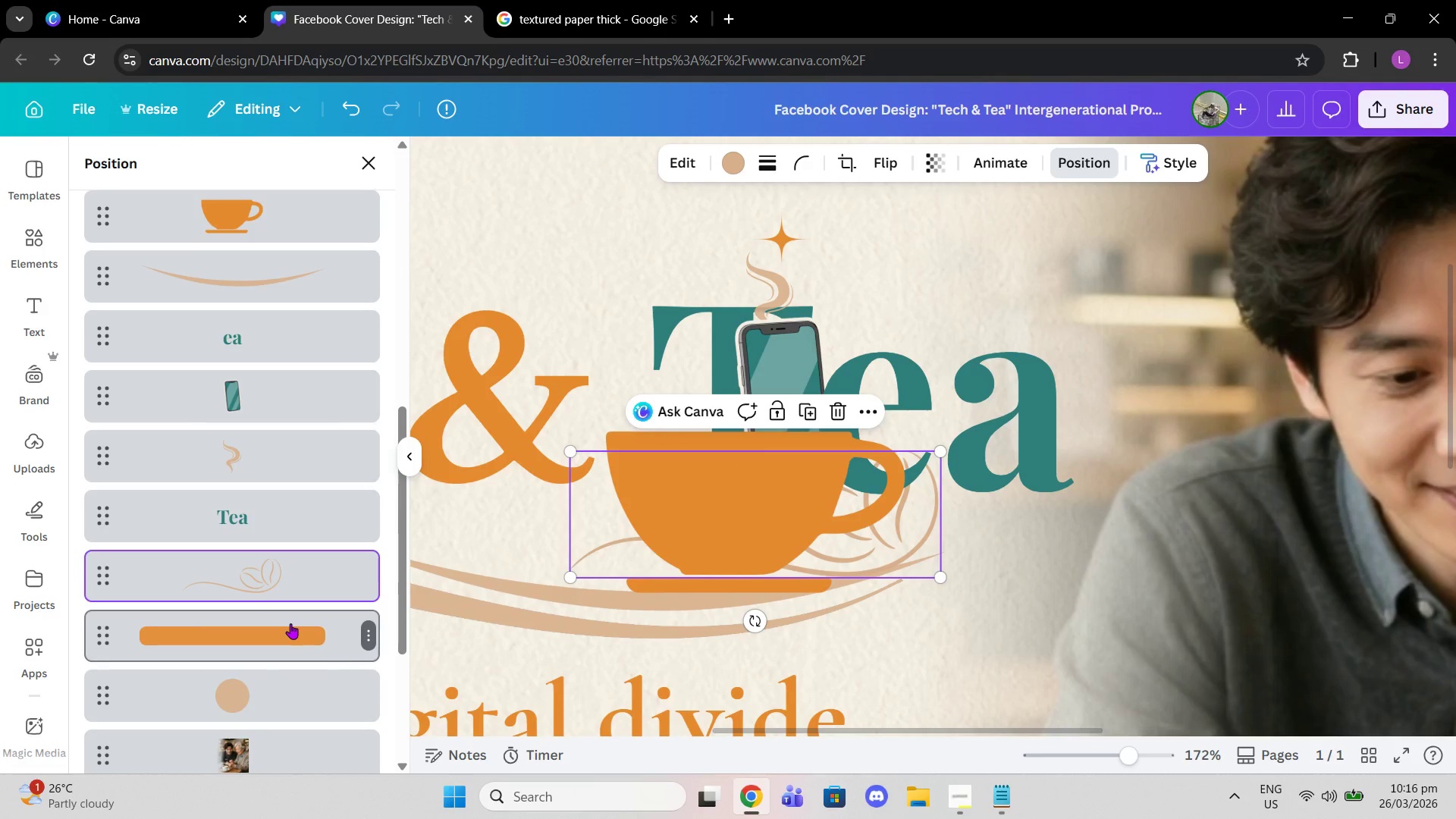 
wait(12.8)
 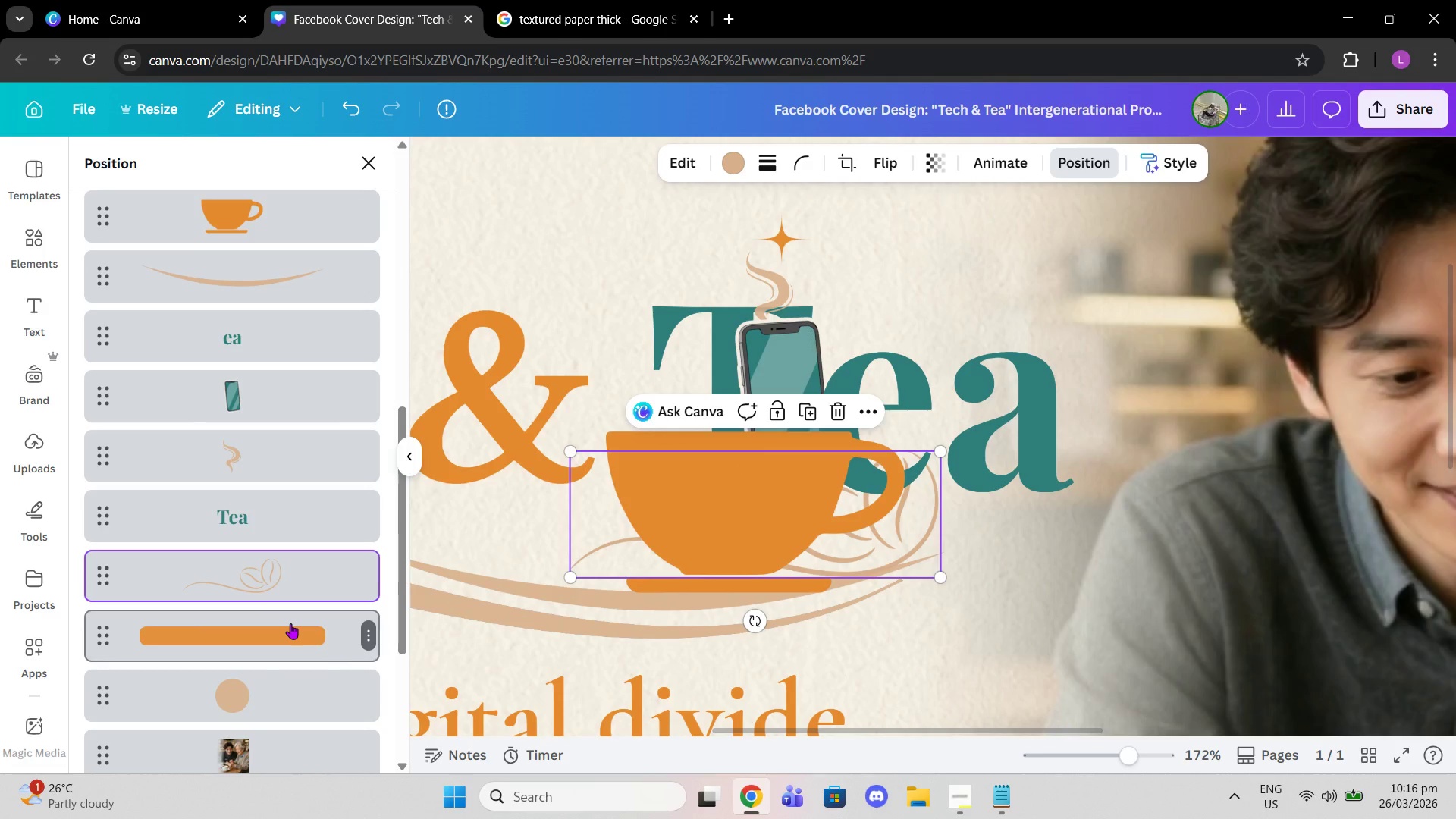 
left_click([952, 800])